 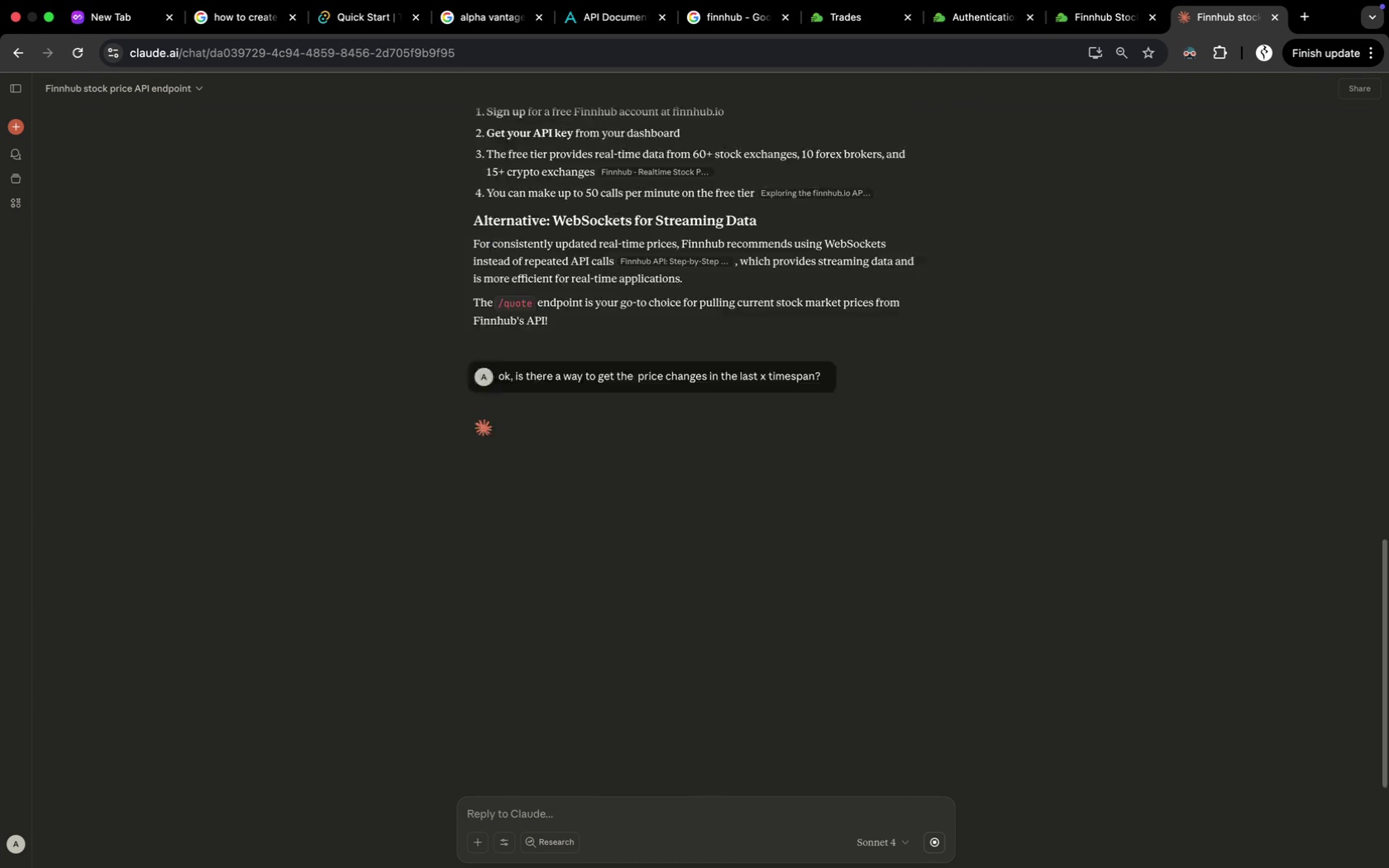 
scroll: coordinate [451, 433], scroll_direction: up, amount: 22.0
 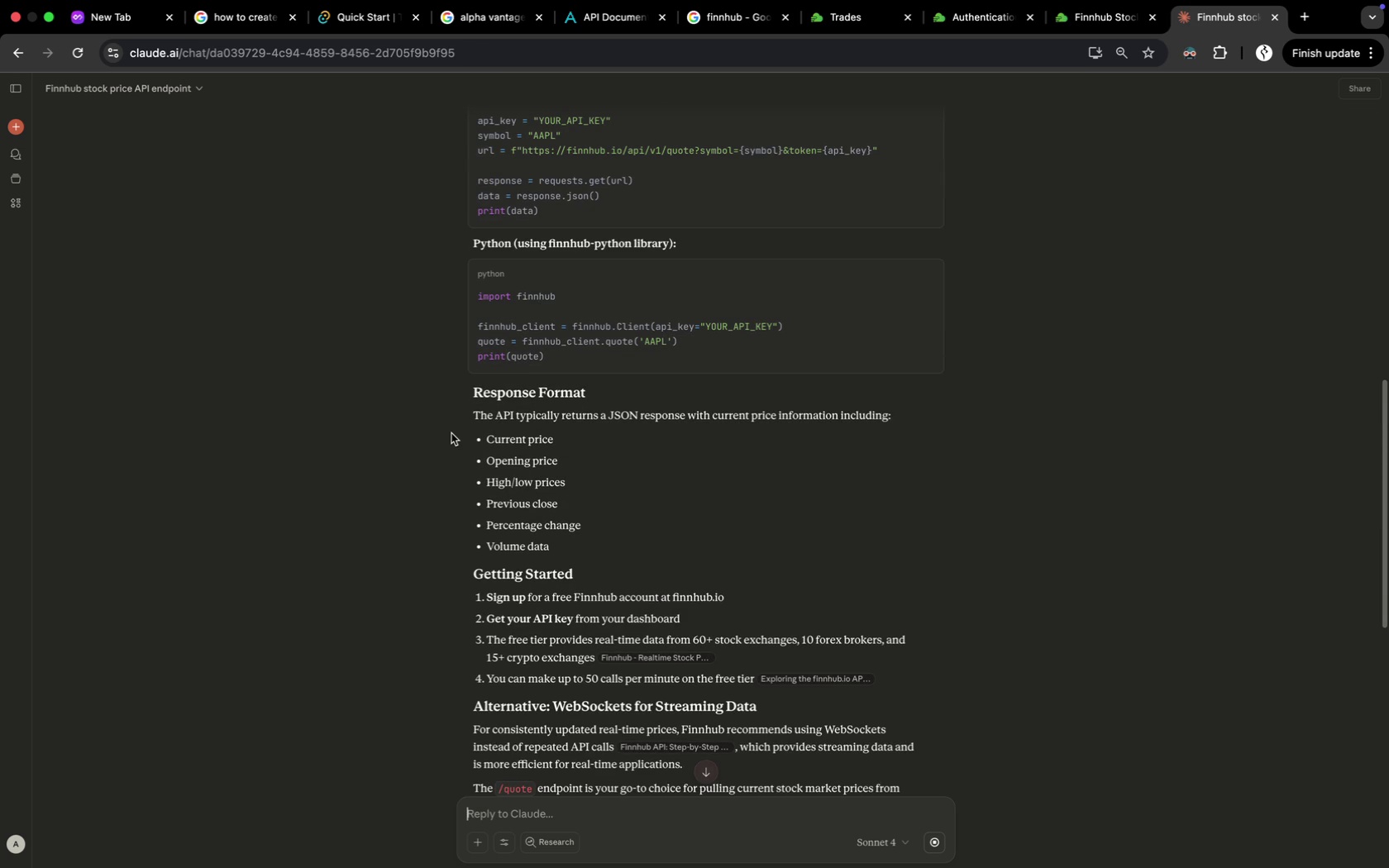 
scroll: coordinate [451, 433], scroll_direction: down, amount: 34.0
 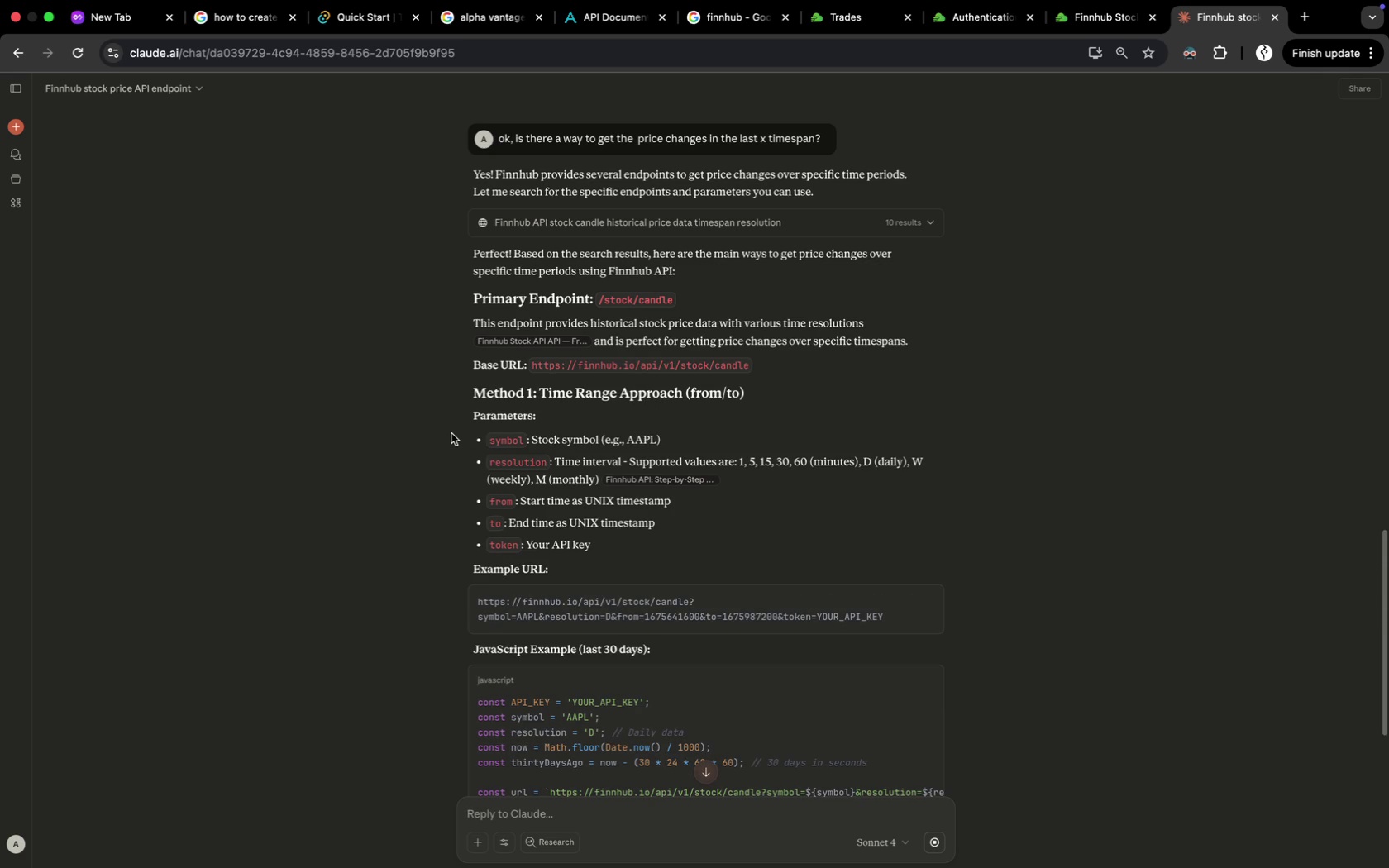 
wait(21.4)
 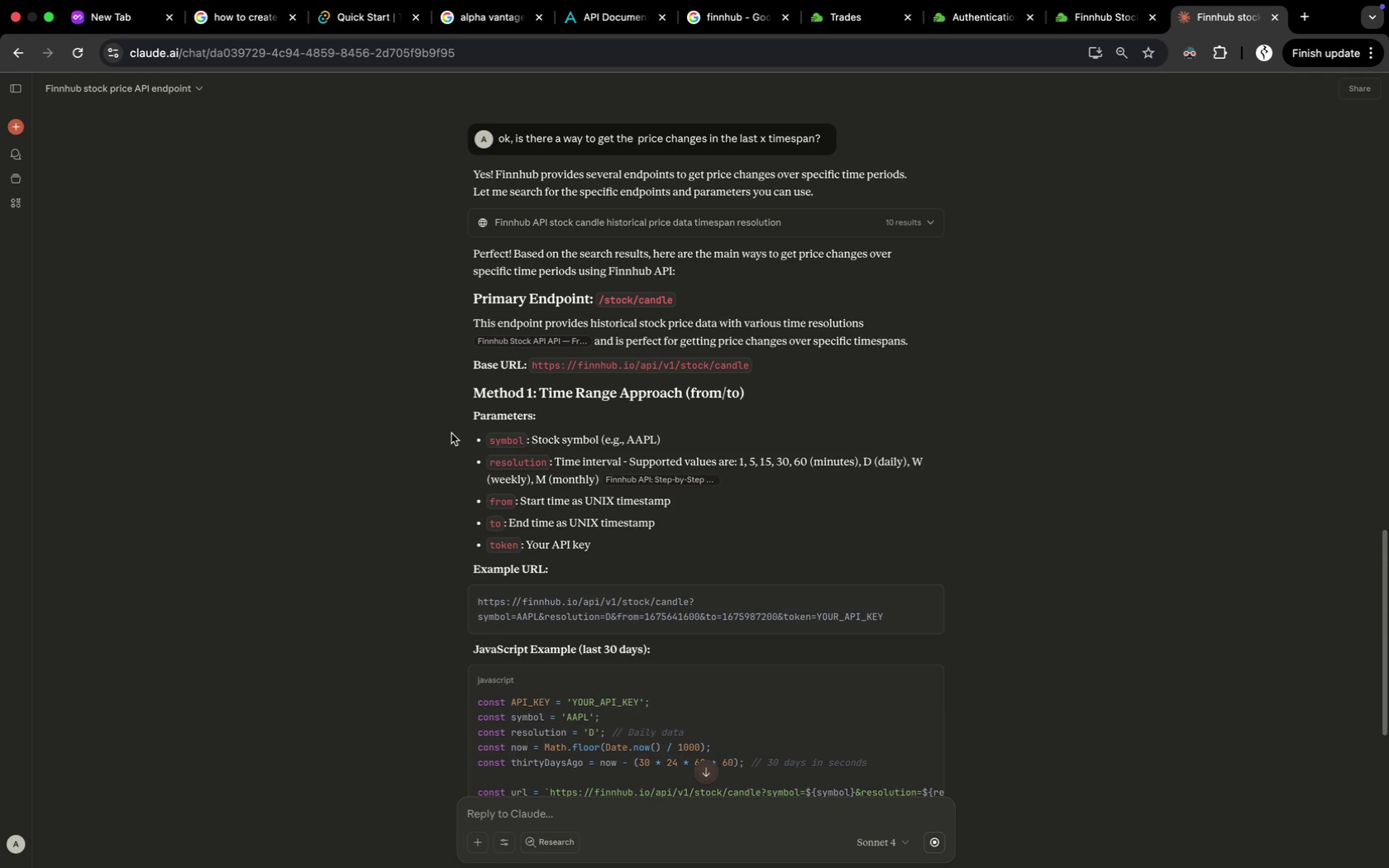 
scroll: coordinate [509, 274], scroll_direction: down, amount: 9.0
 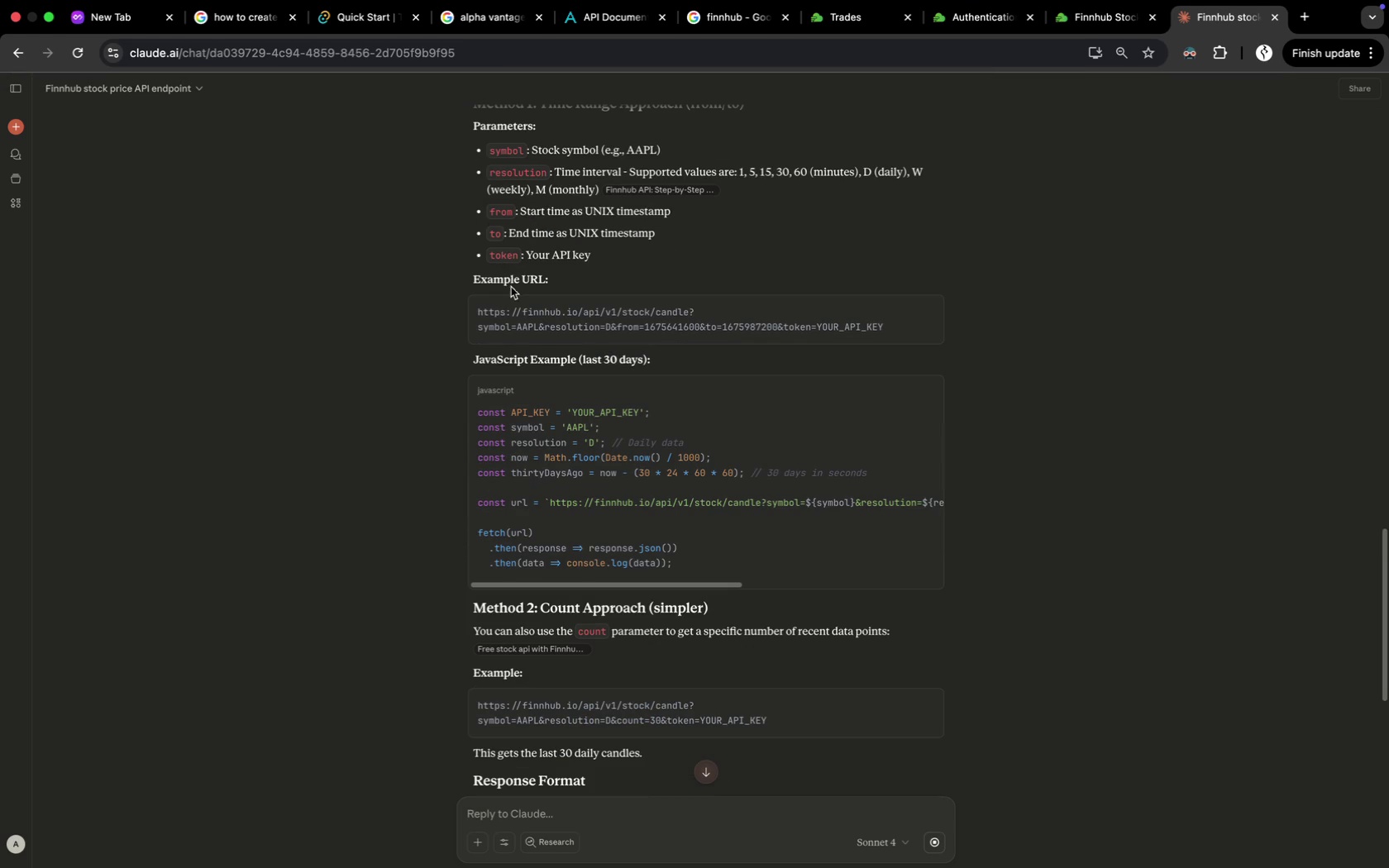 
mouse_move([502, 285])
 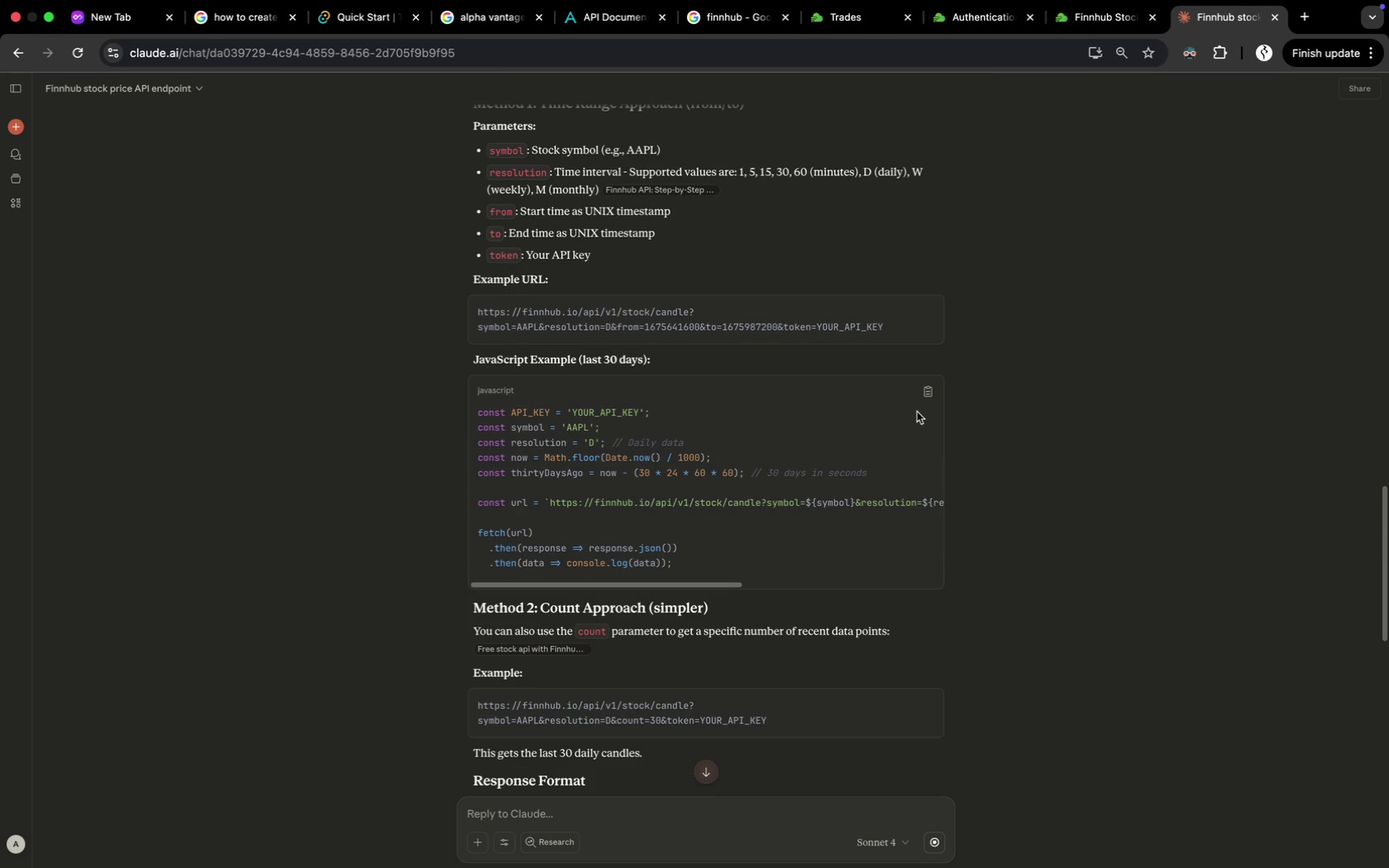 
left_click([928, 395])